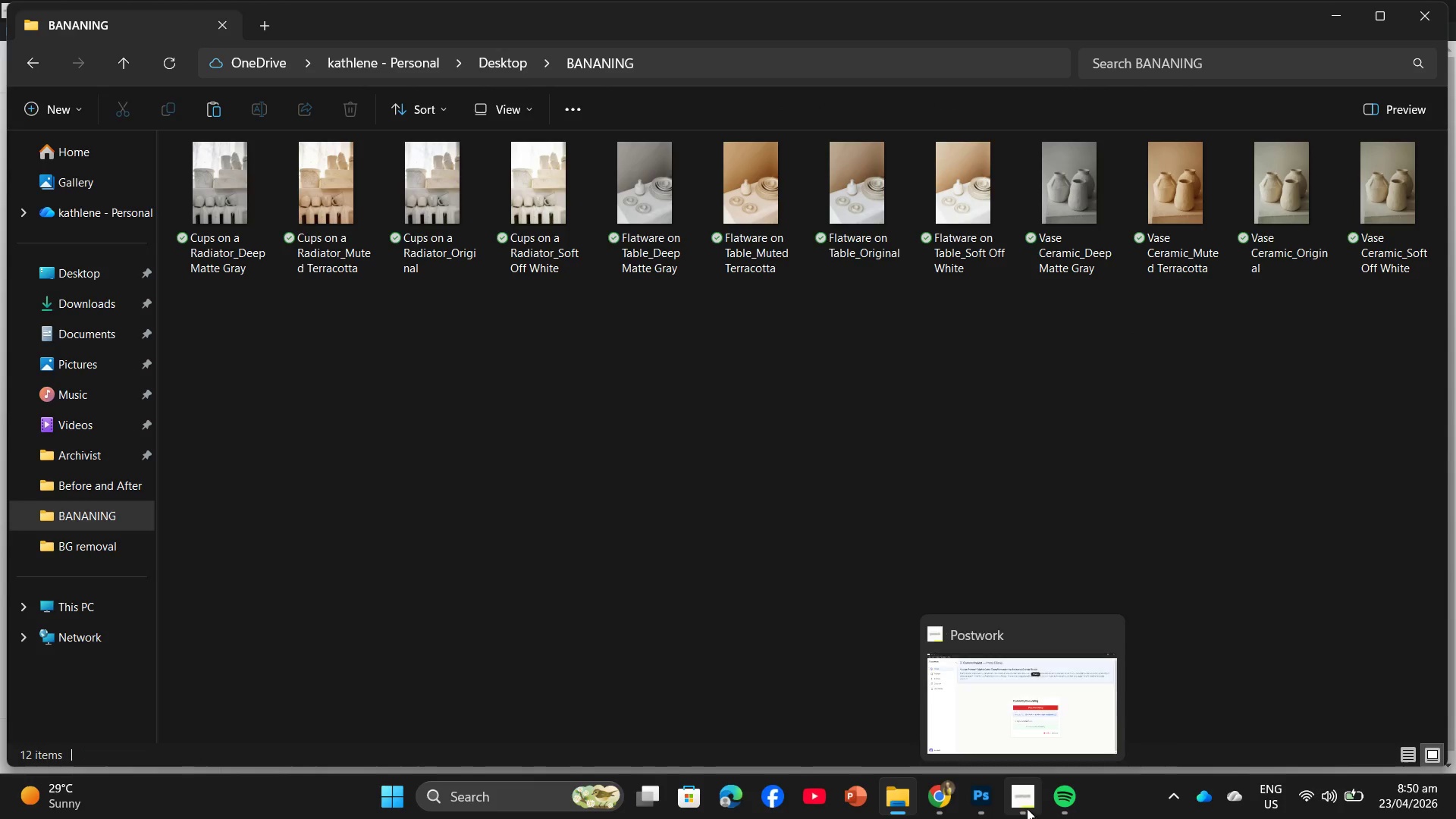 
left_click([996, 719])